 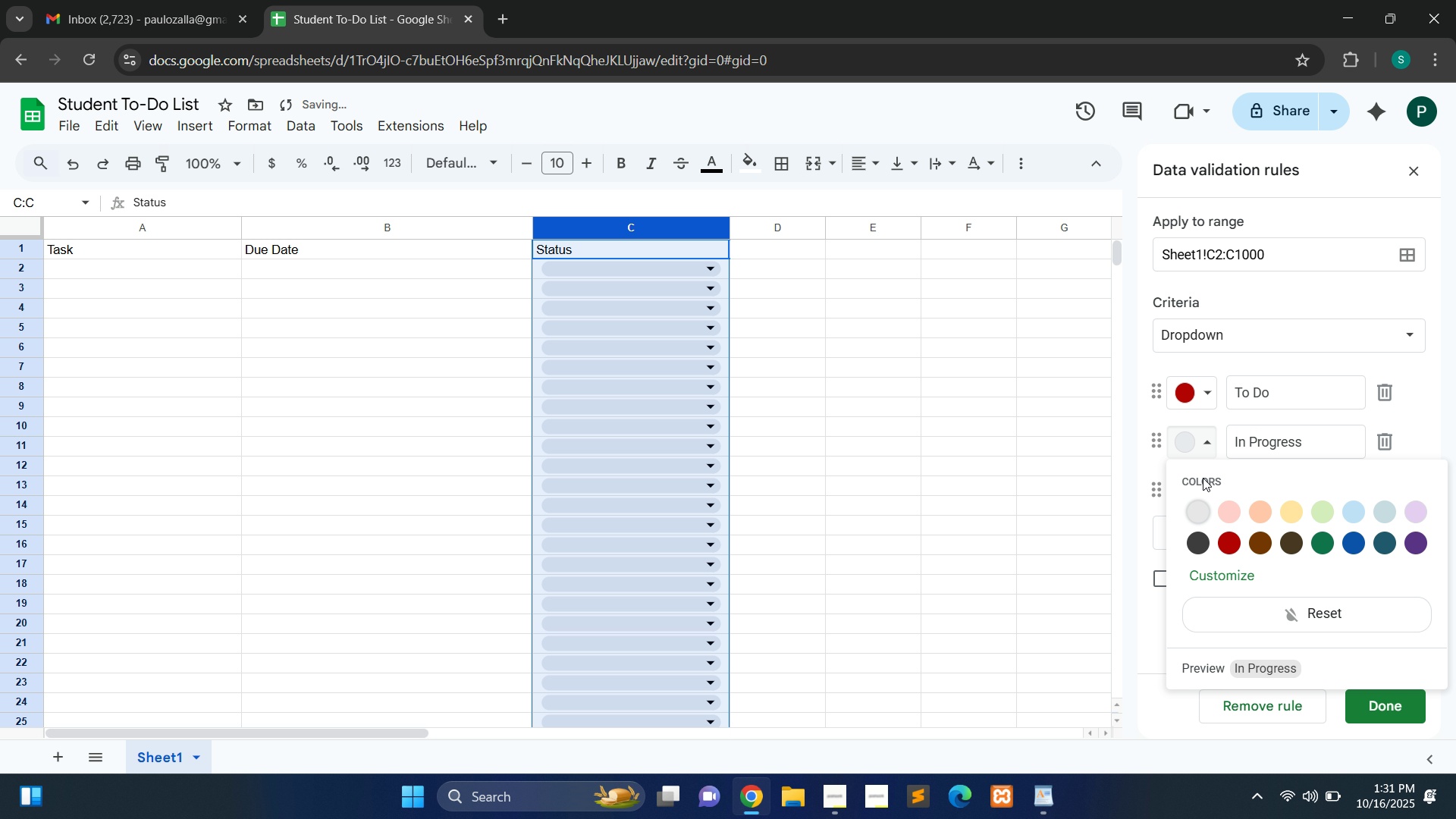 
left_click([1299, 508])
 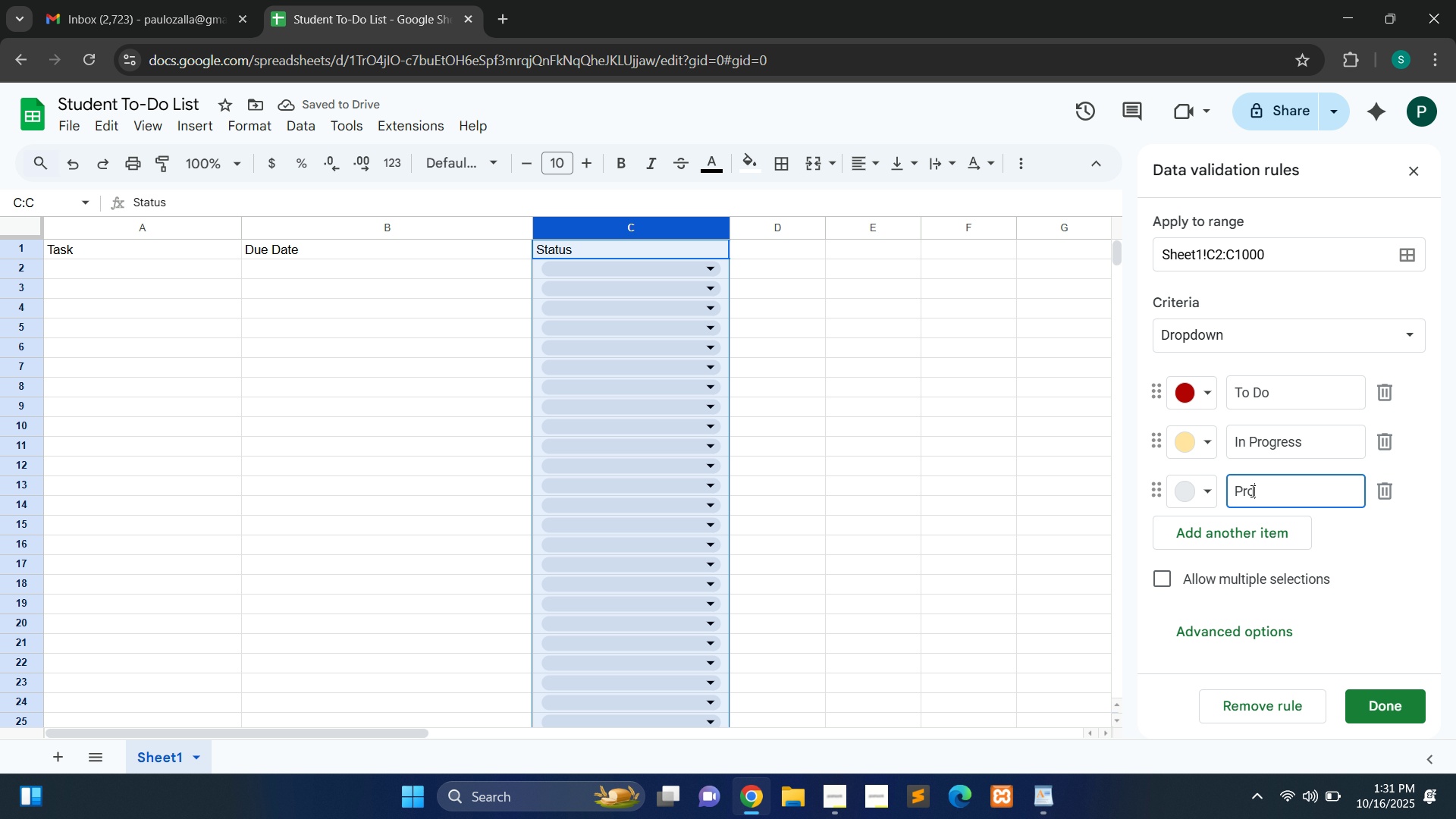 
double_click([1251, 491])
 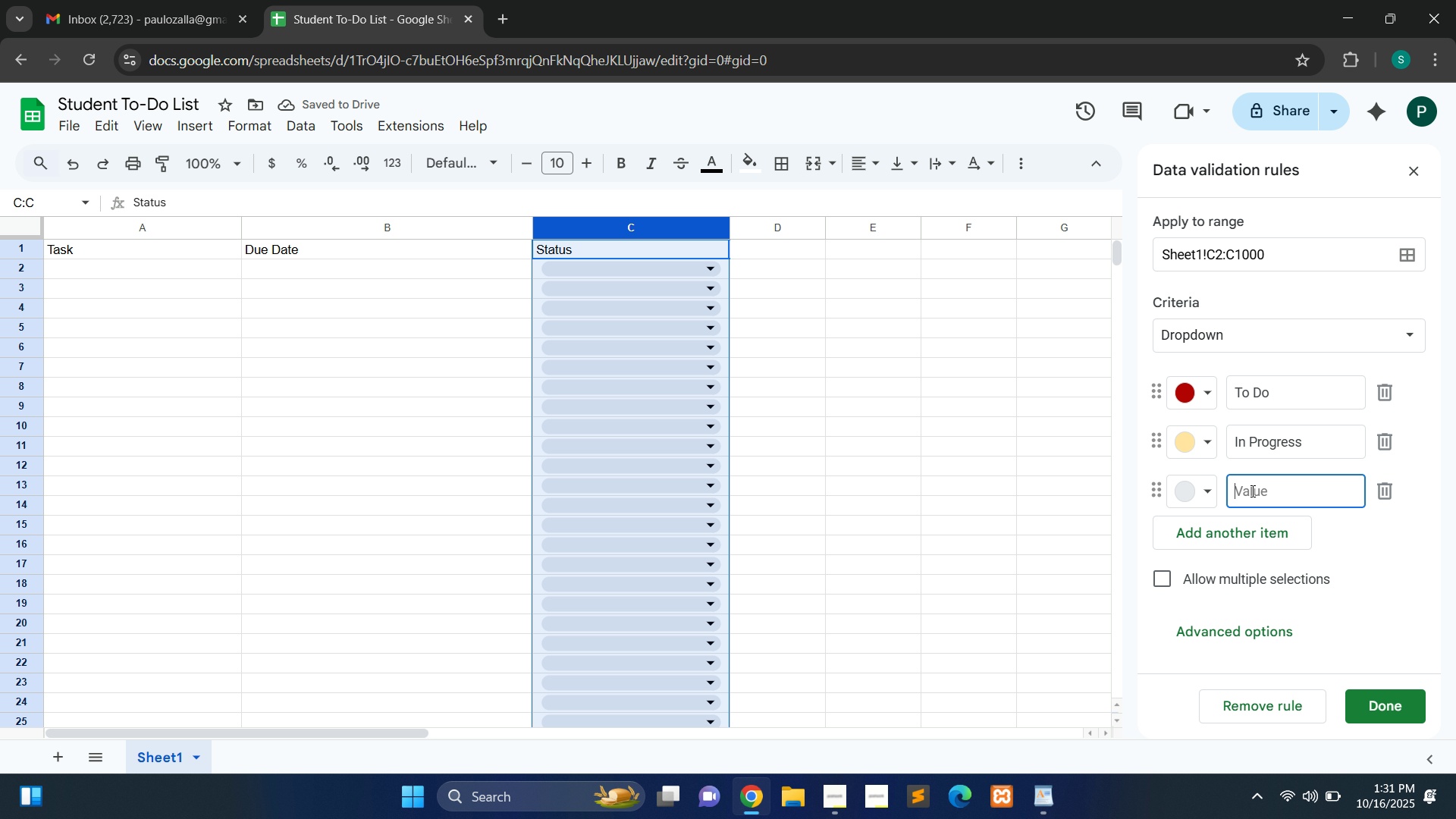 
key(Backspace)
type(Completed)
 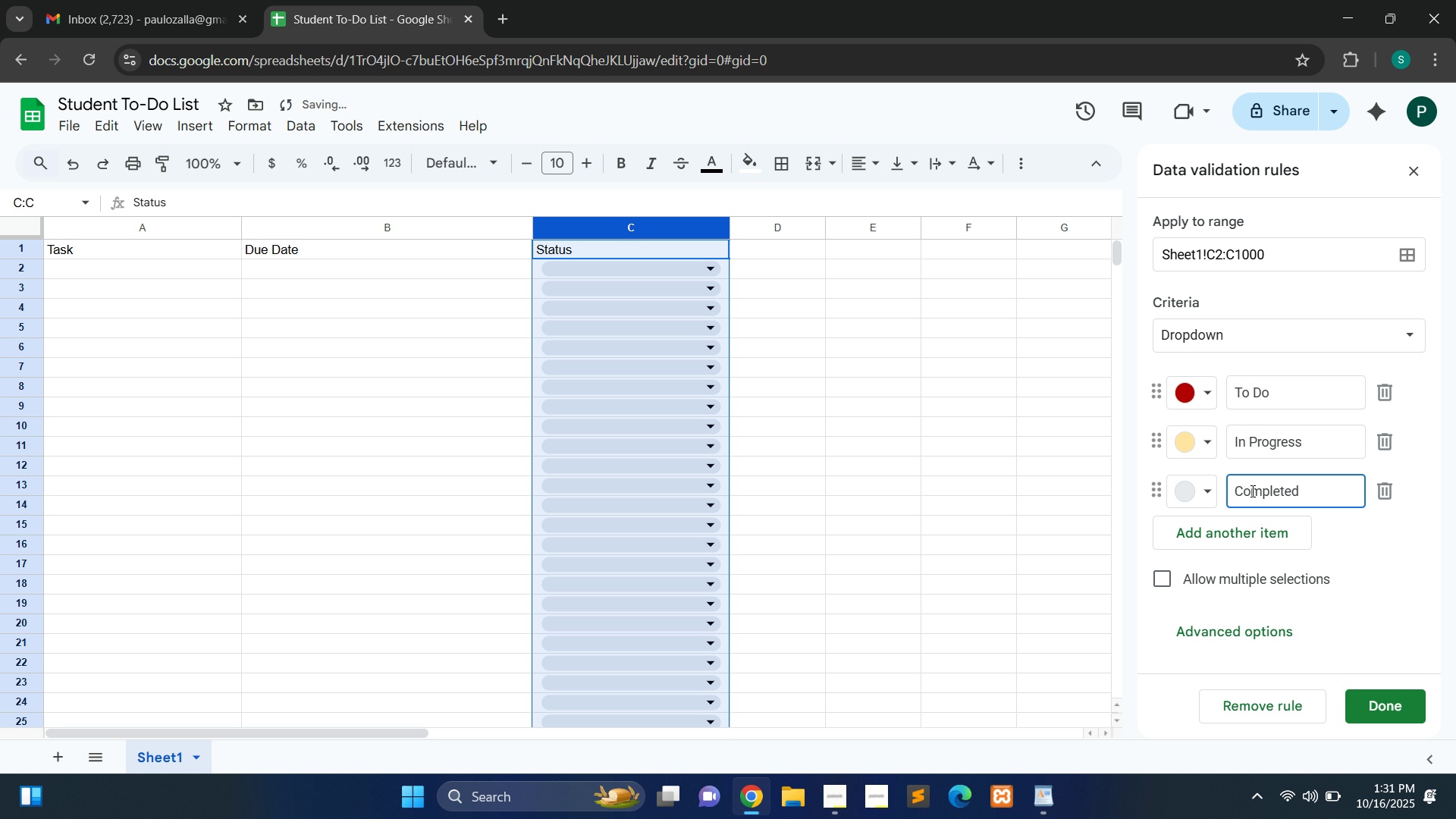 
wait(7.66)
 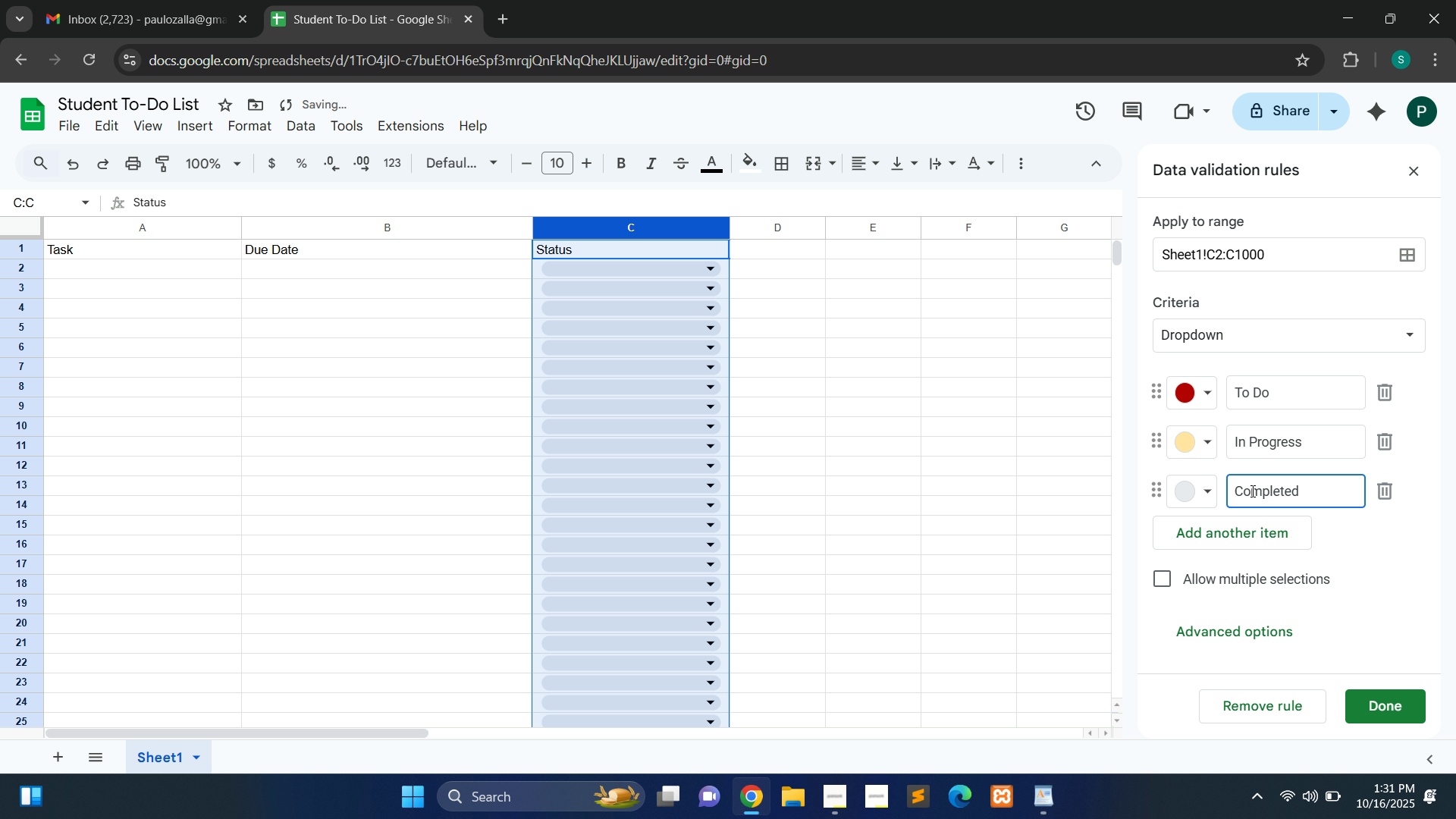 
mouse_move([1207, 487])
 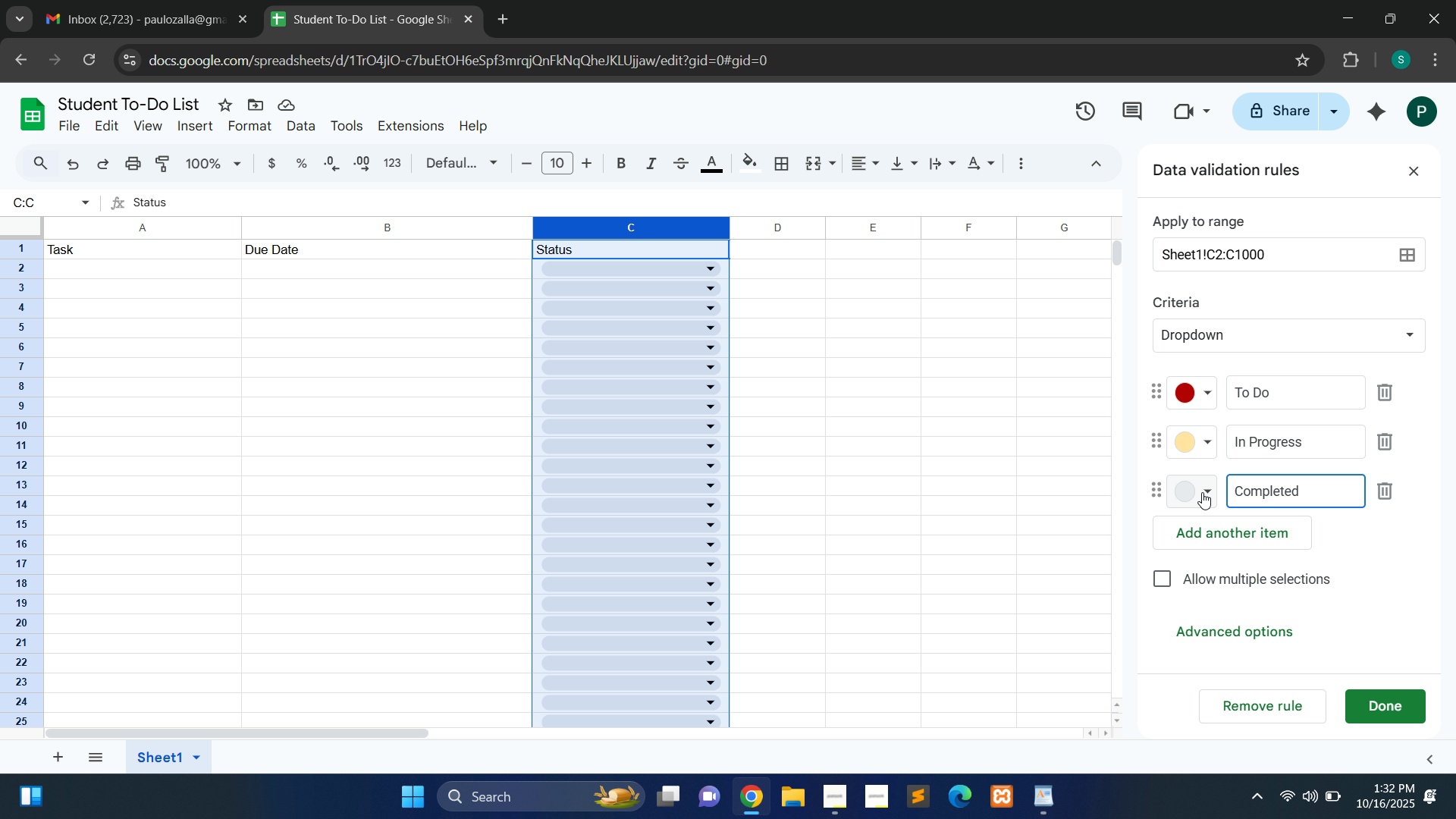 
left_click([1188, 492])
 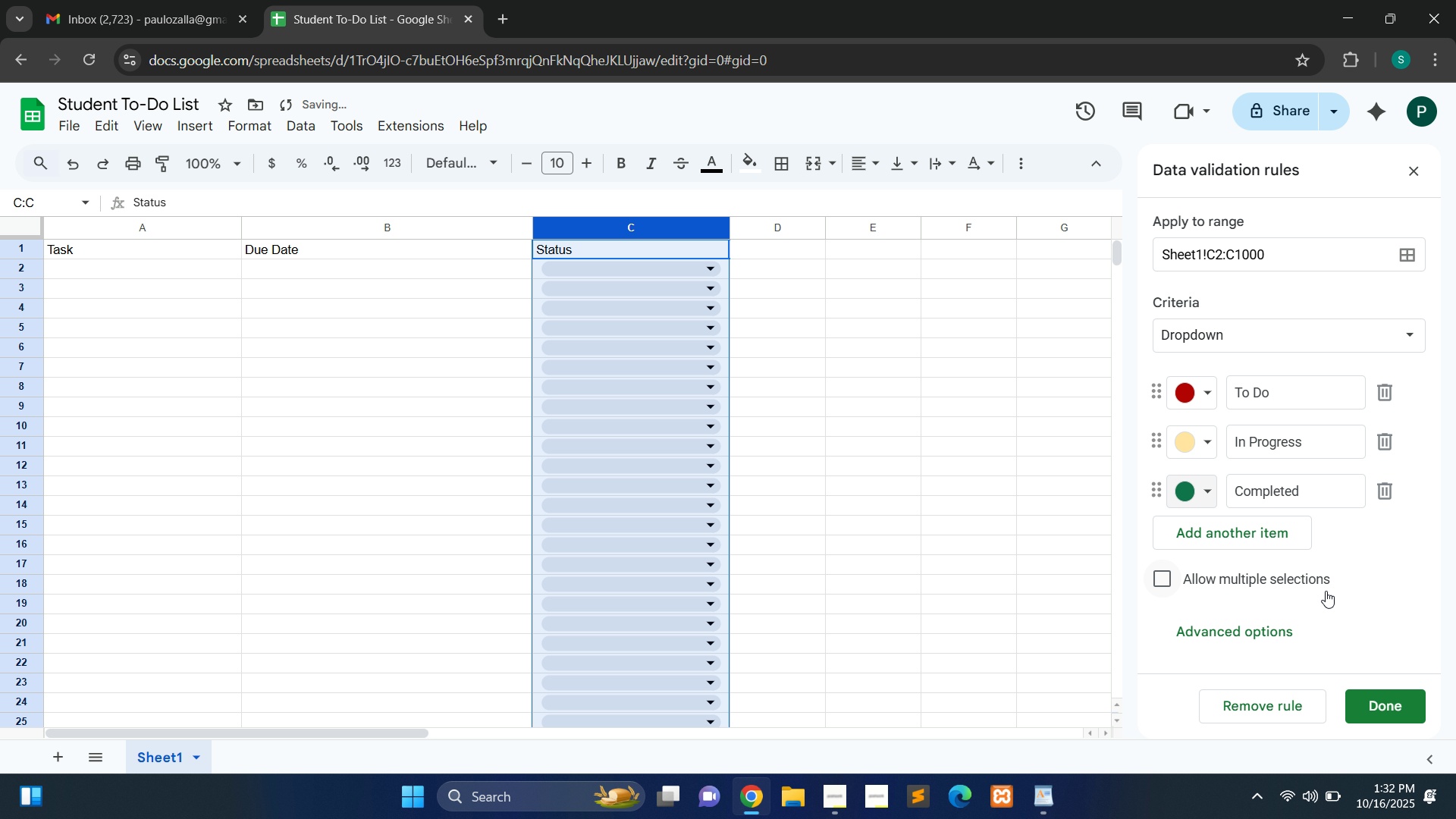 
left_click([1326, 591])
 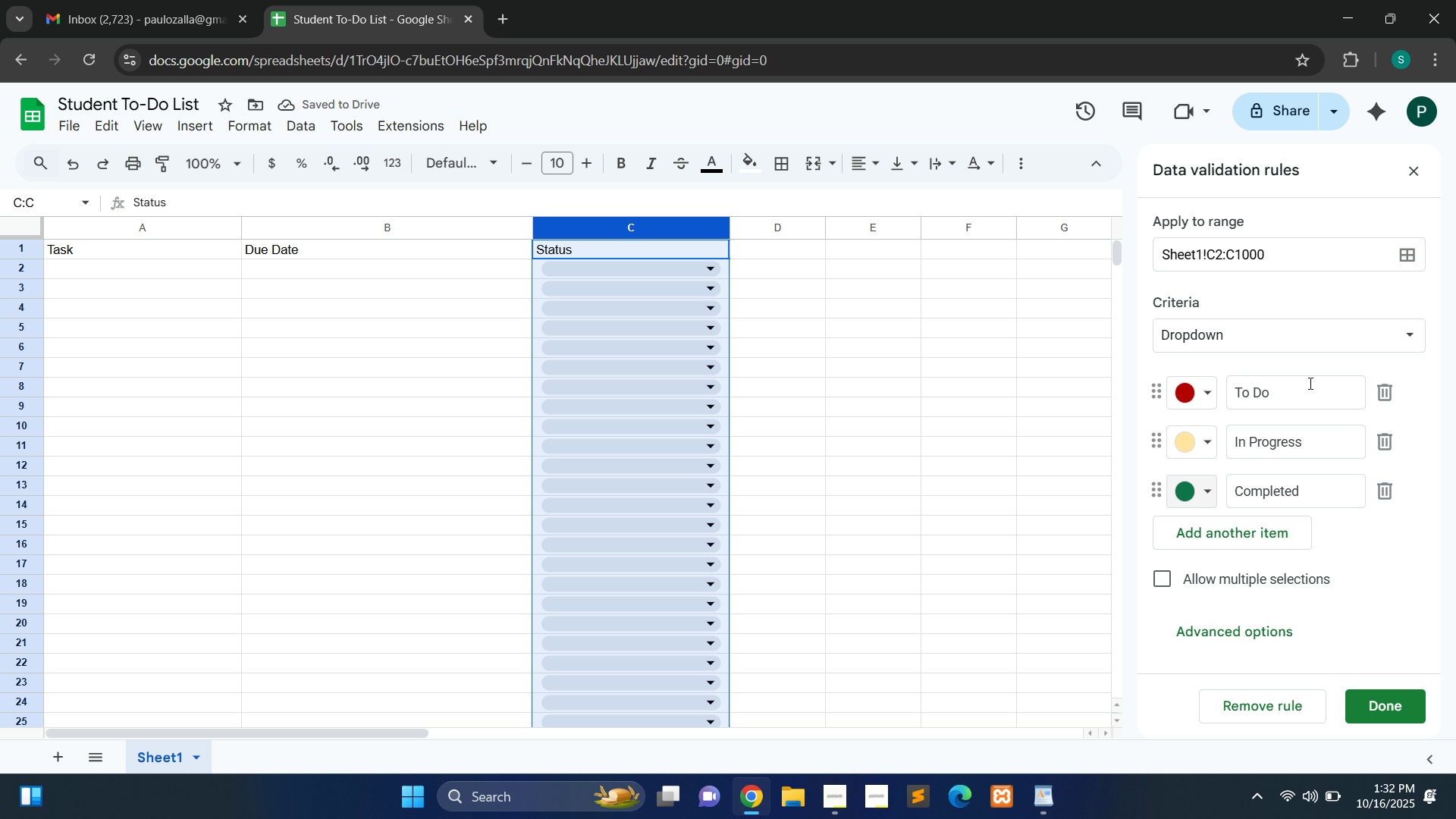 
wait(5.5)
 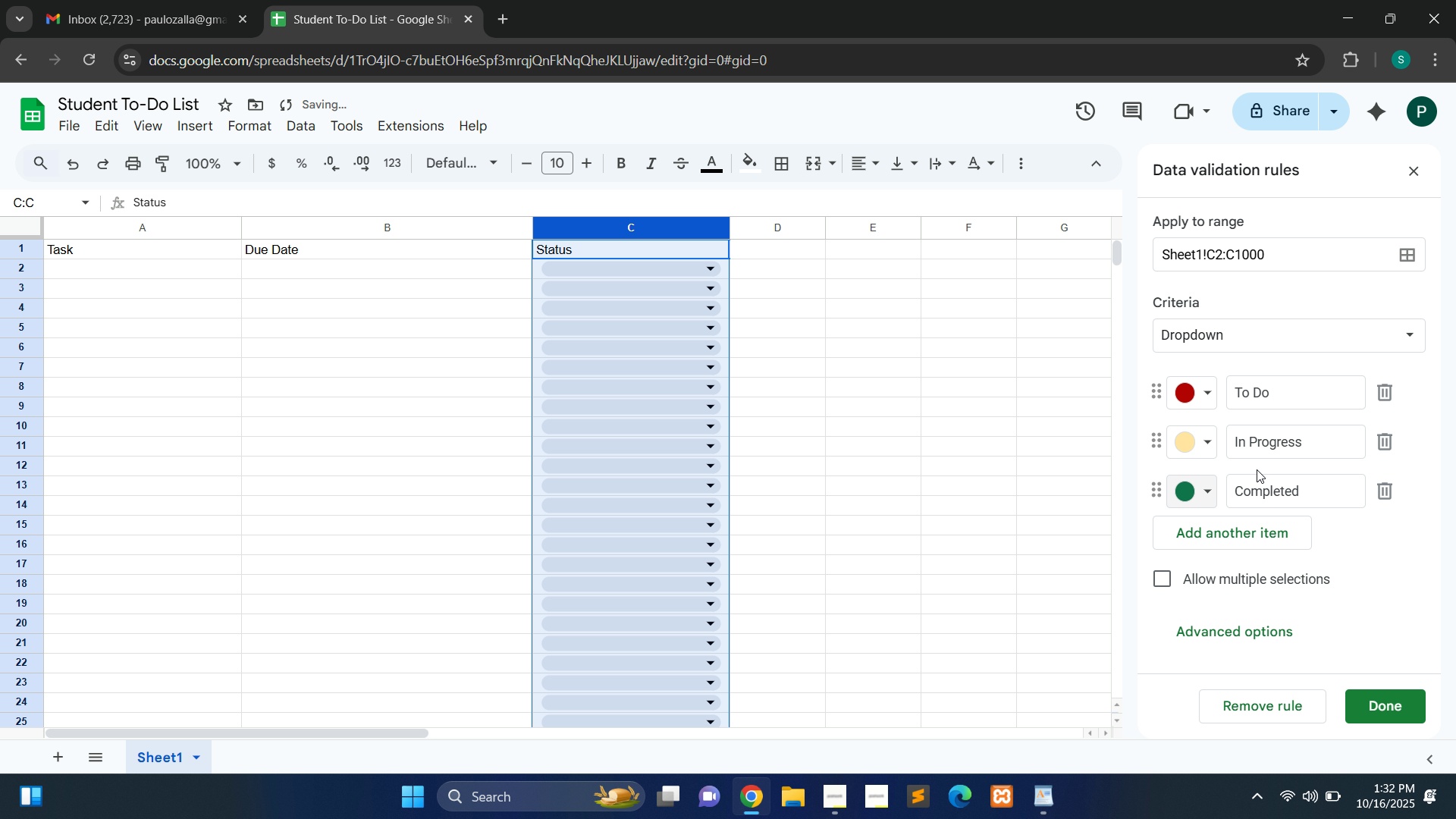 
left_click([1380, 706])
 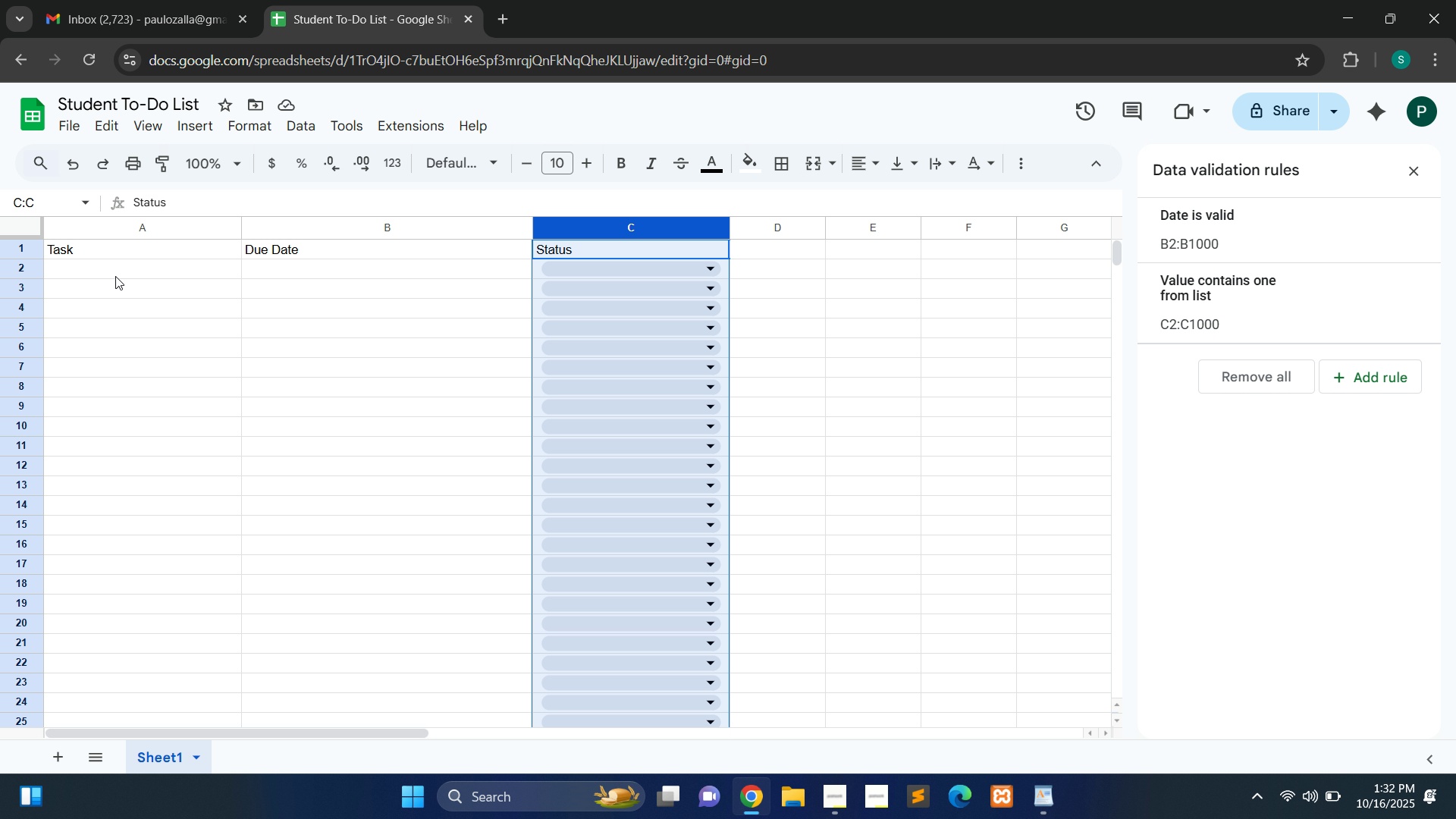 
left_click([112, 274])
 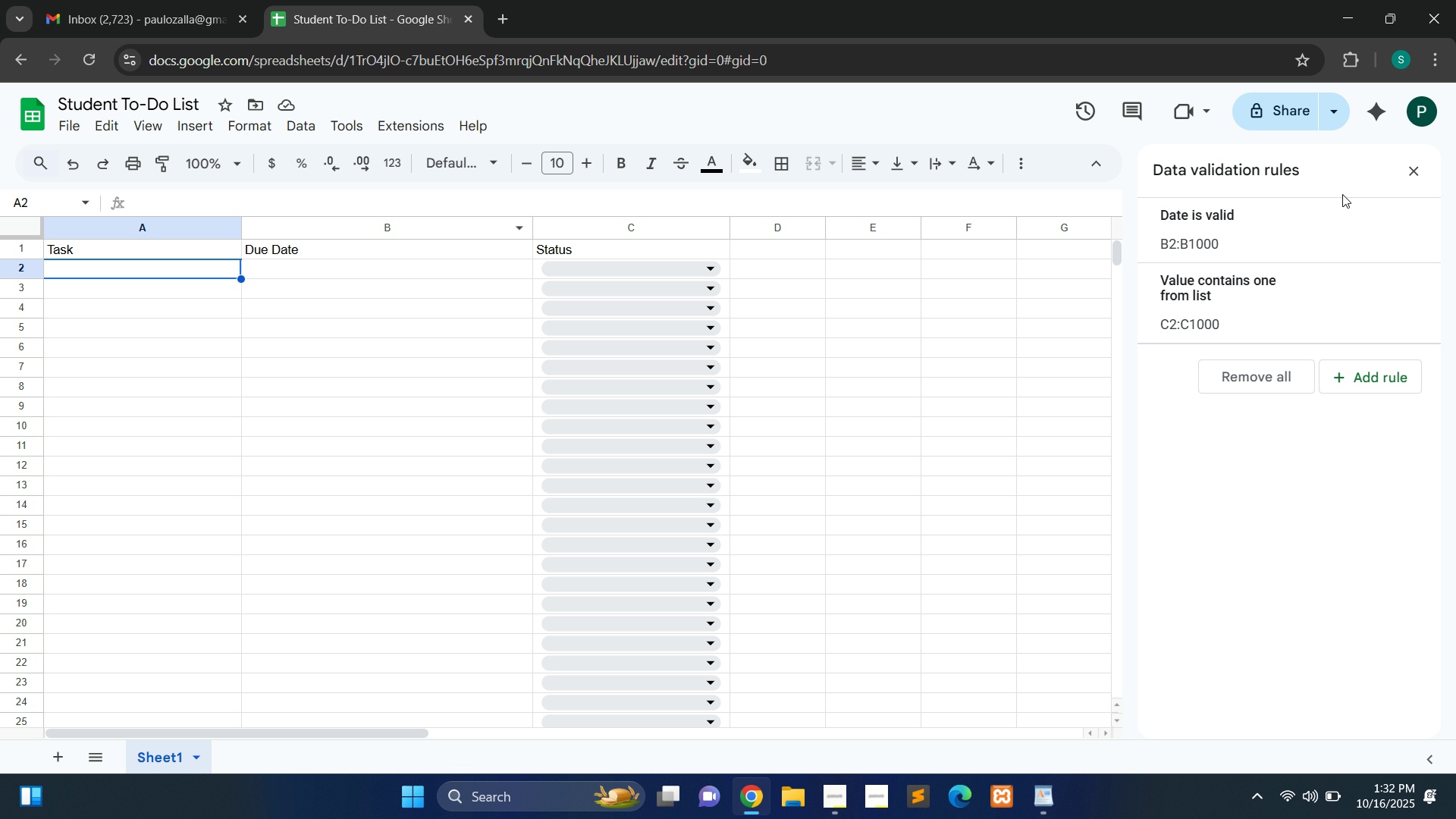 
left_click([1410, 171])
 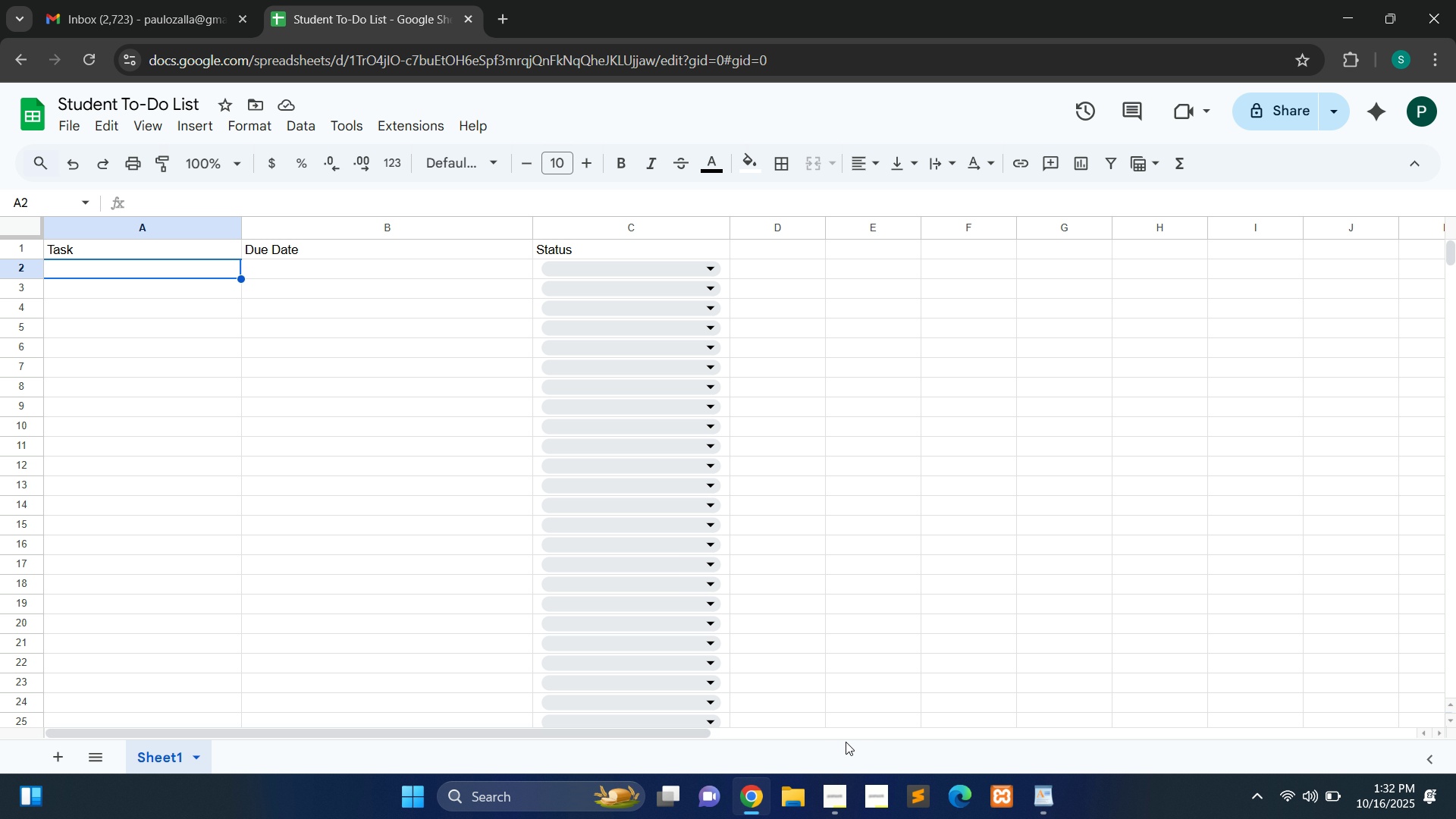 
left_click([837, 792])